 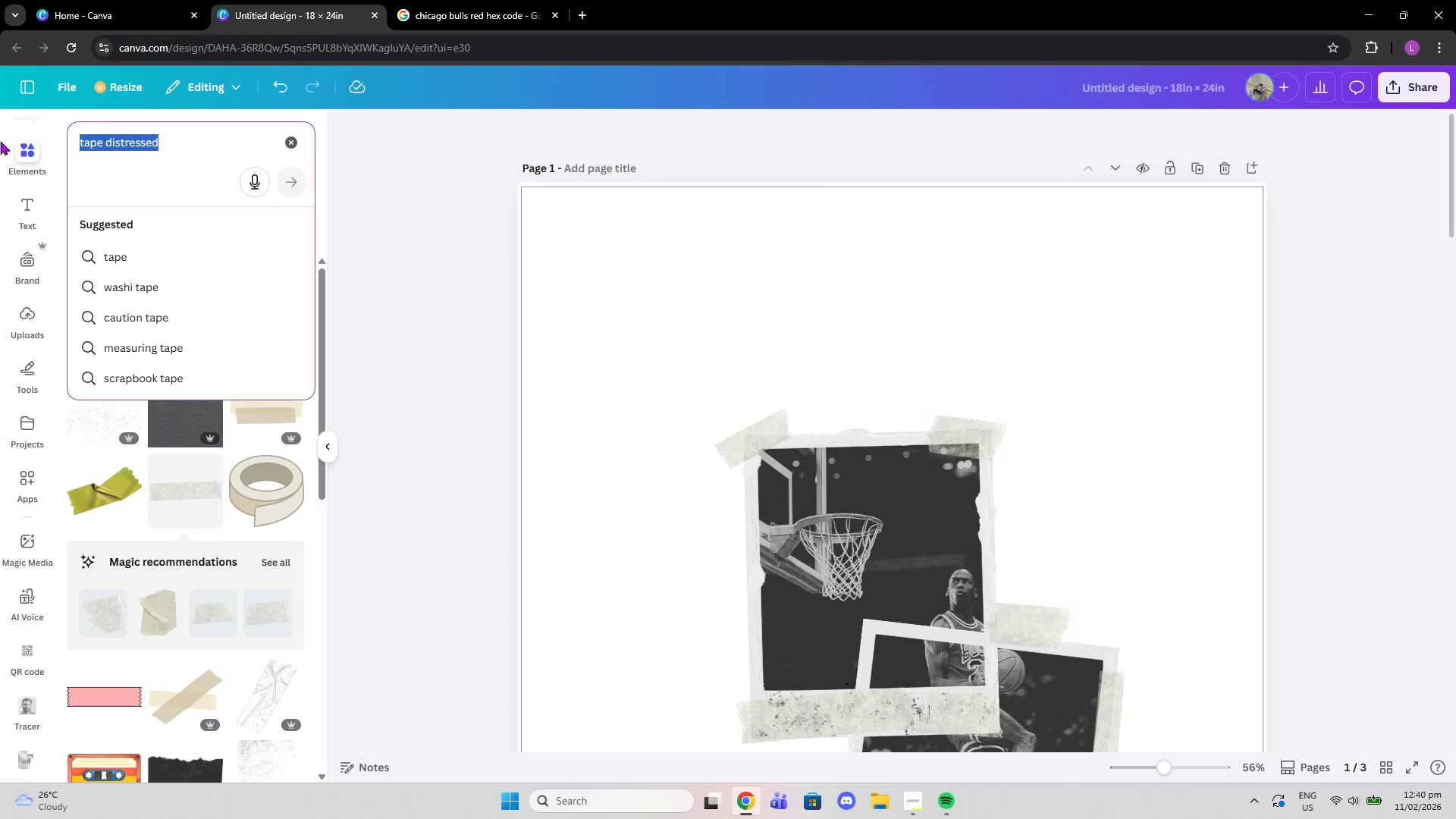 
type(washi tape)
 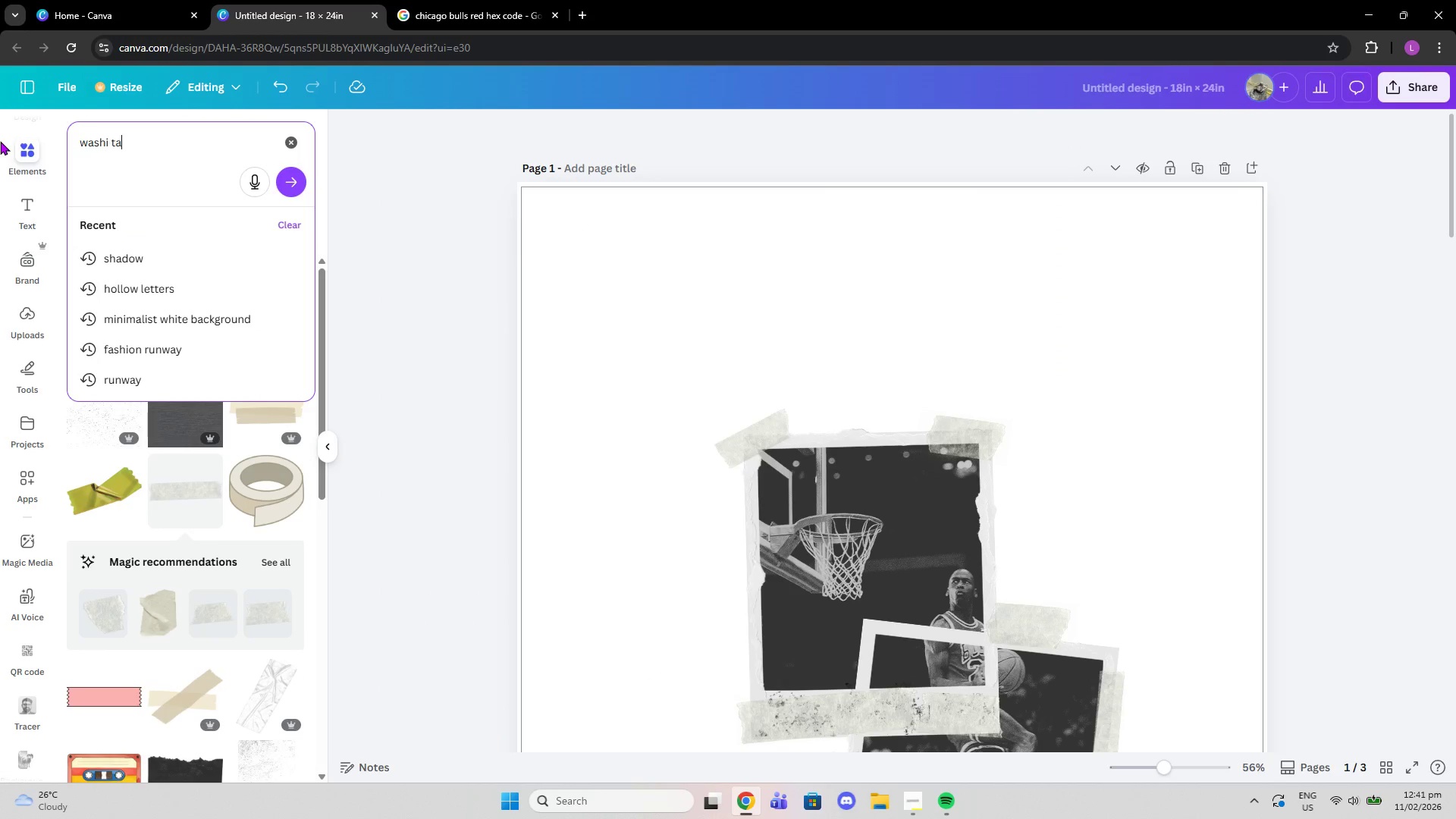 
key(Enter)
 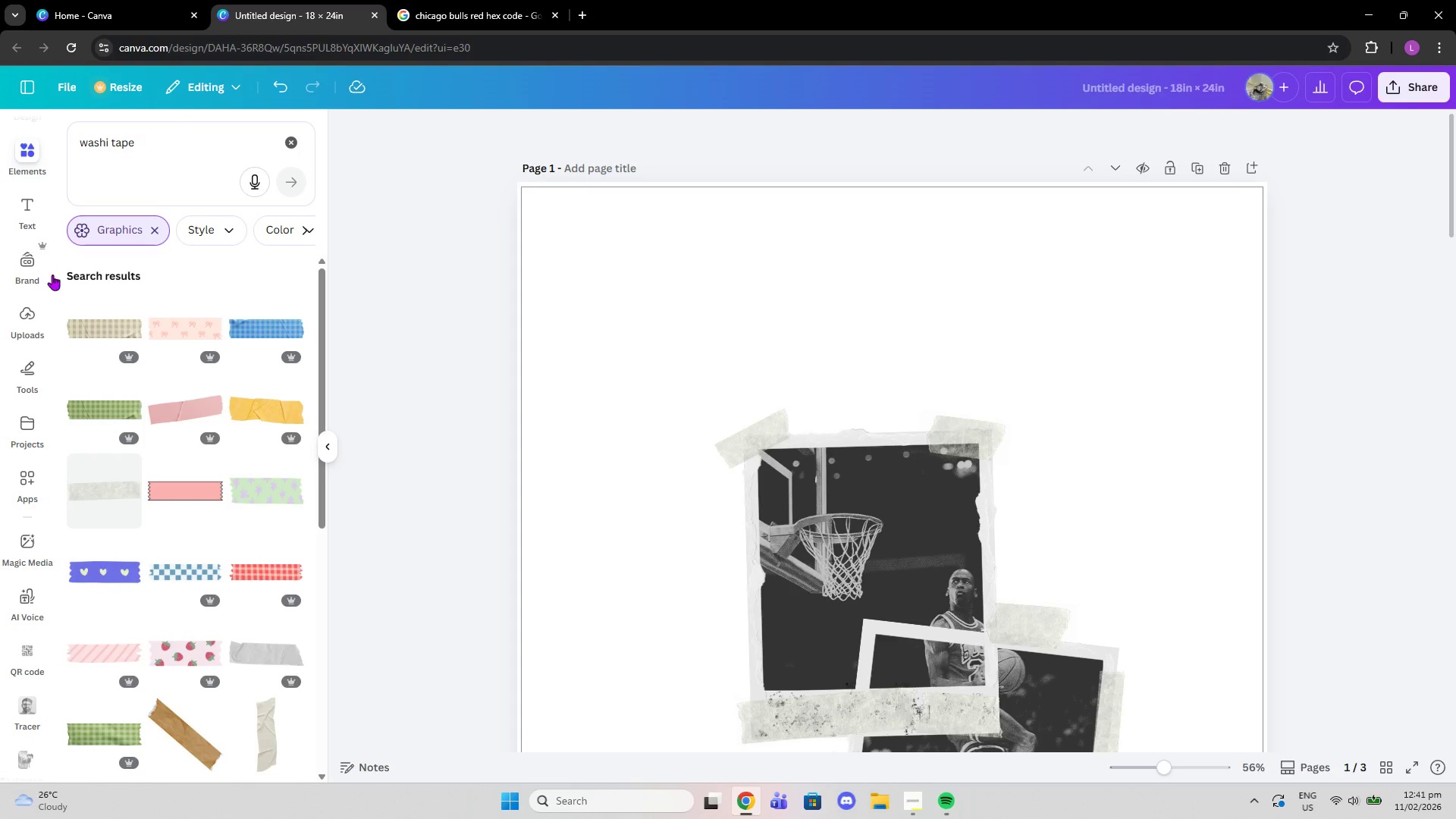 
left_click([266, 745])
 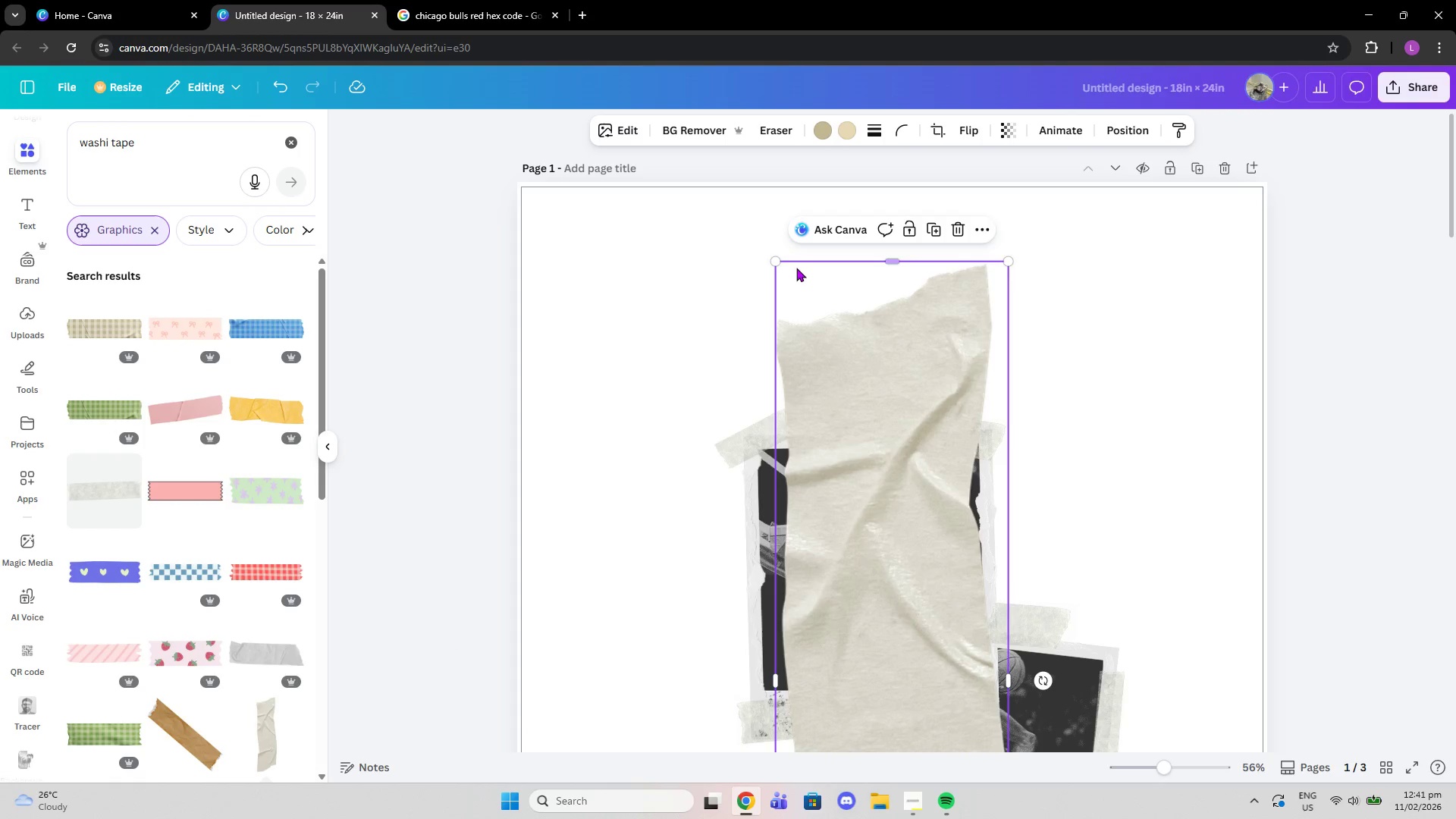 
left_click_drag(start_coordinate=[774, 262], to_coordinate=[943, 671])
 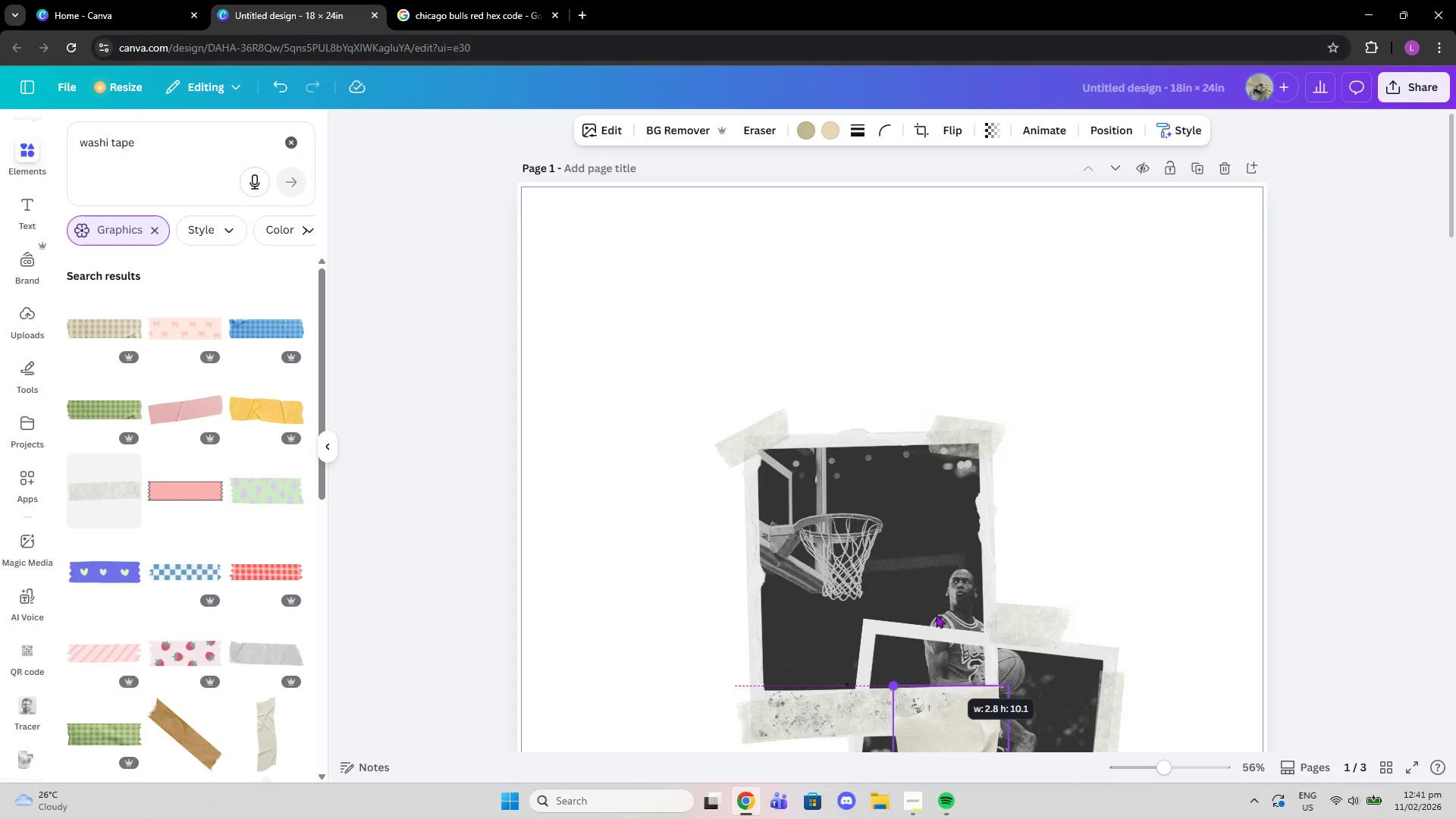 
scroll: coordinate [938, 594], scroll_direction: down, amount: 2.0
 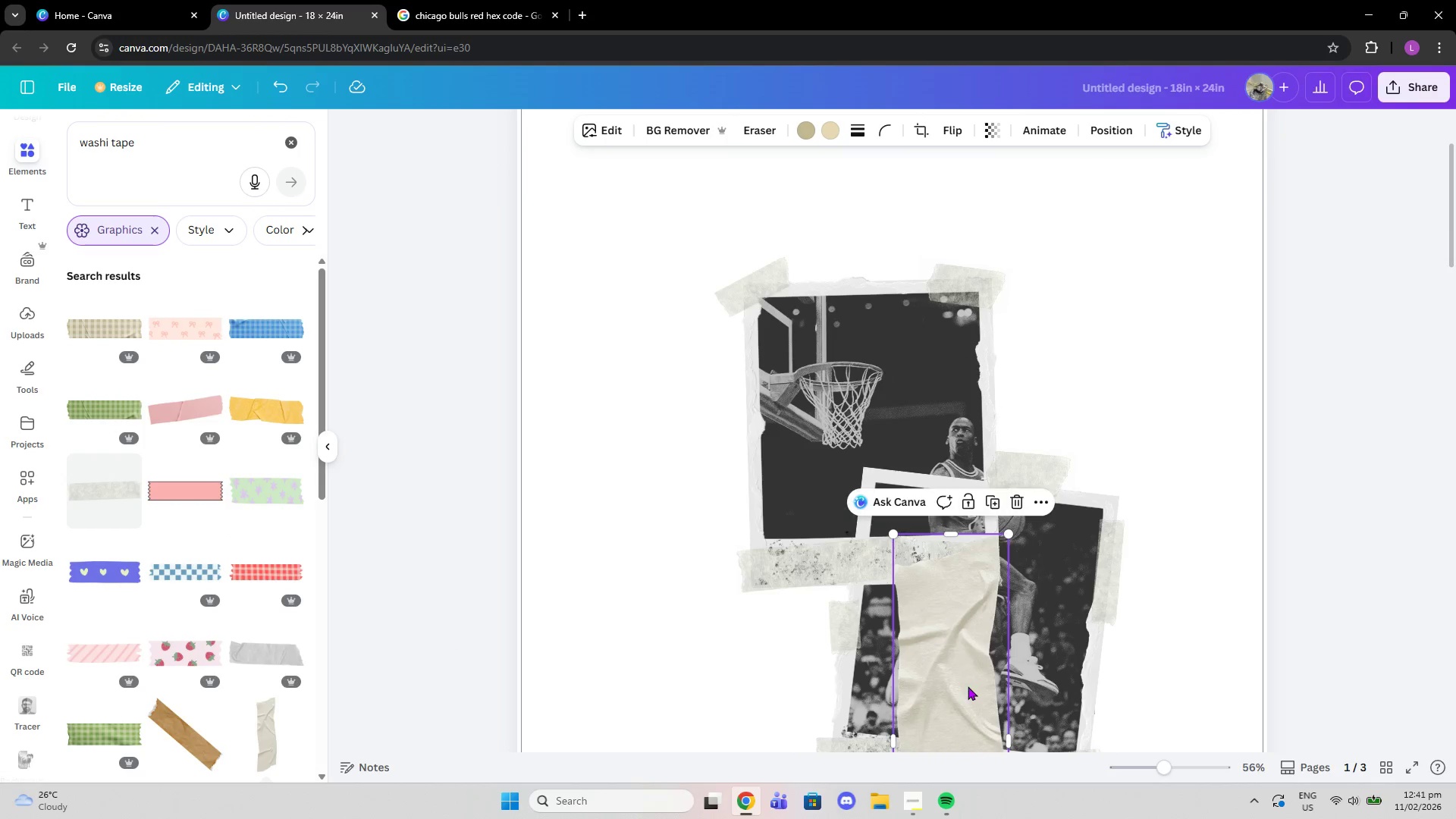 
left_click_drag(start_coordinate=[957, 690], to_coordinate=[717, 403])
 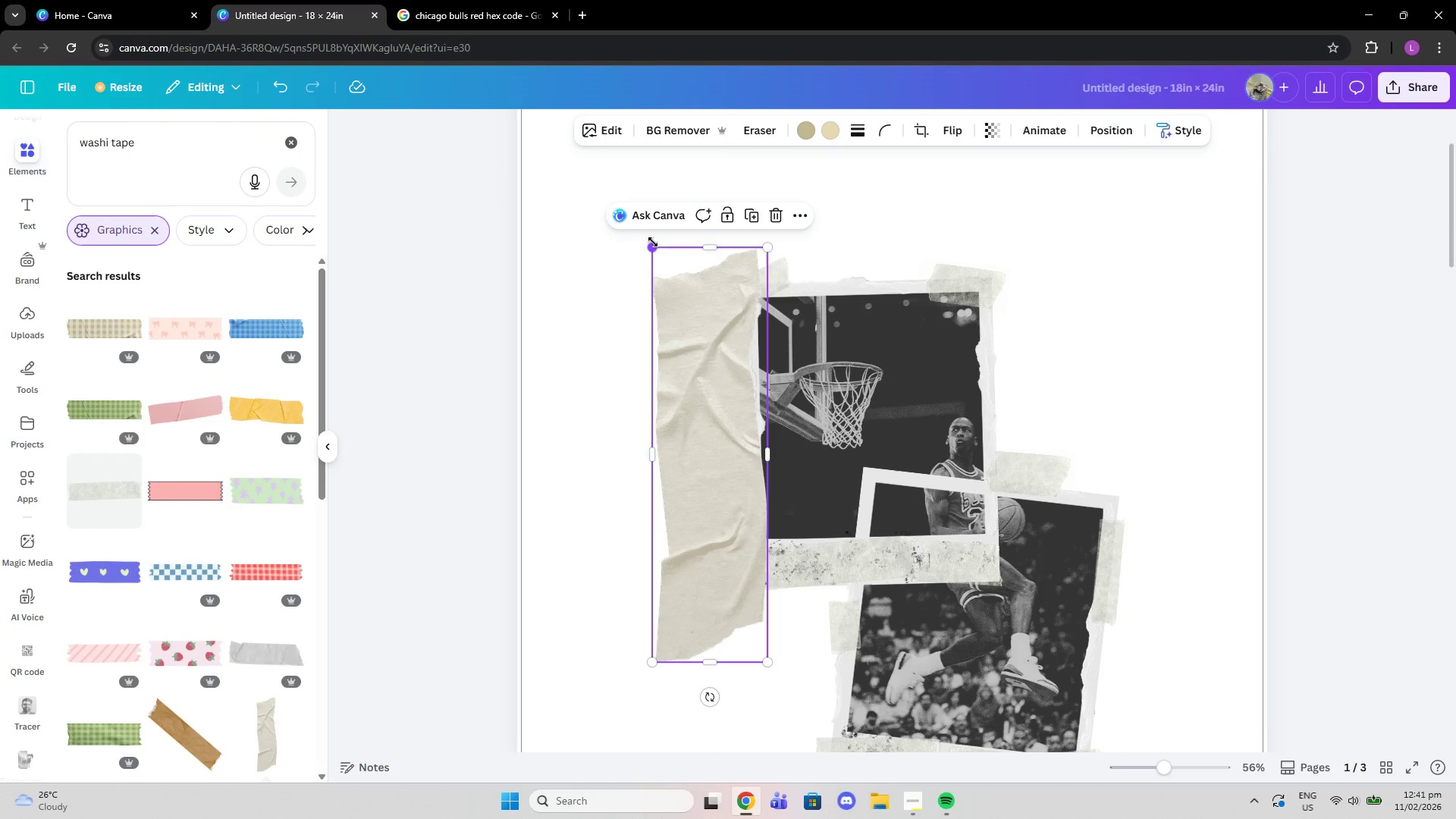 
left_click_drag(start_coordinate=[654, 250], to_coordinate=[830, 537])
 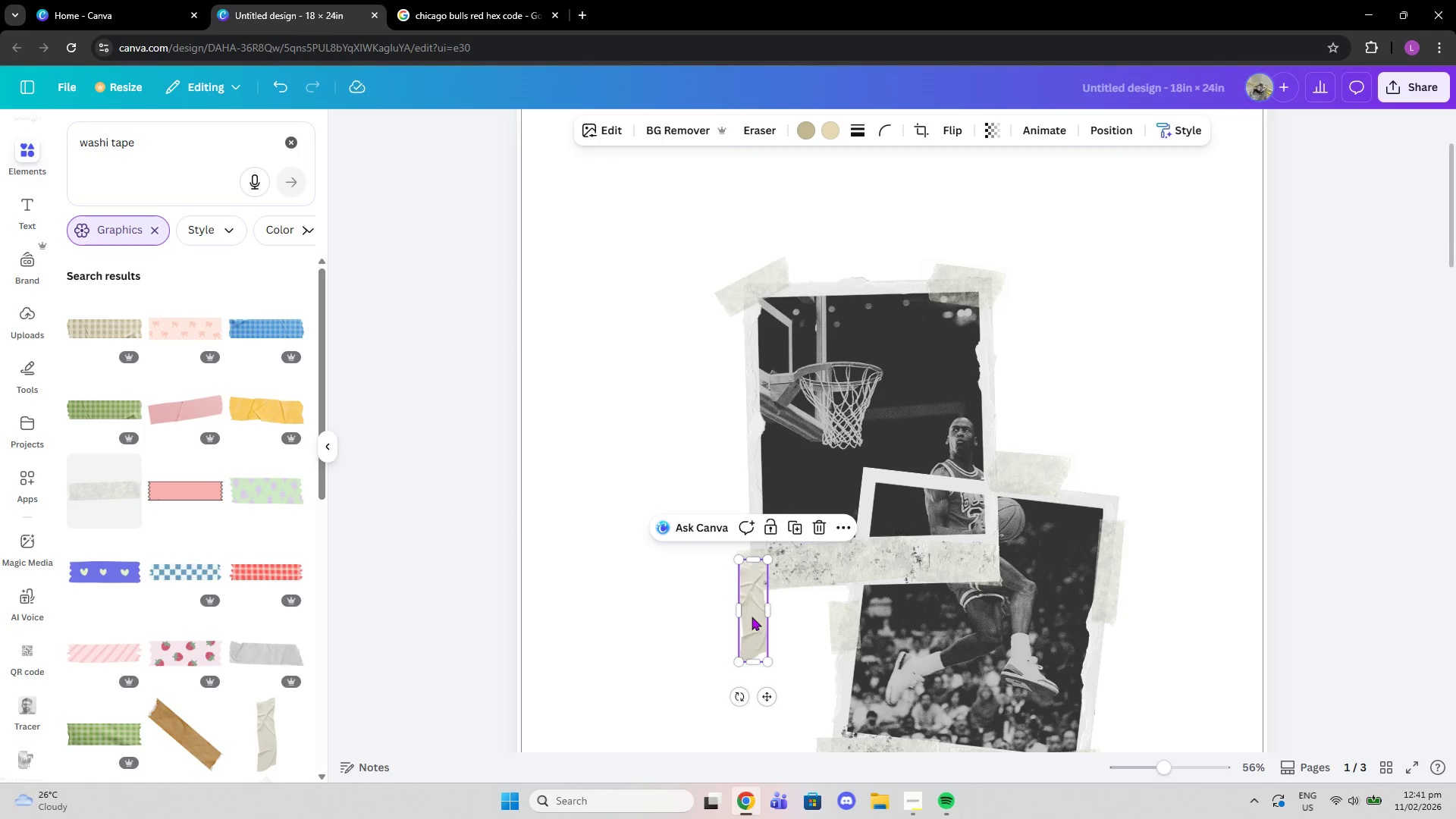 
left_click_drag(start_coordinate=[756, 620], to_coordinate=[1003, 369])
 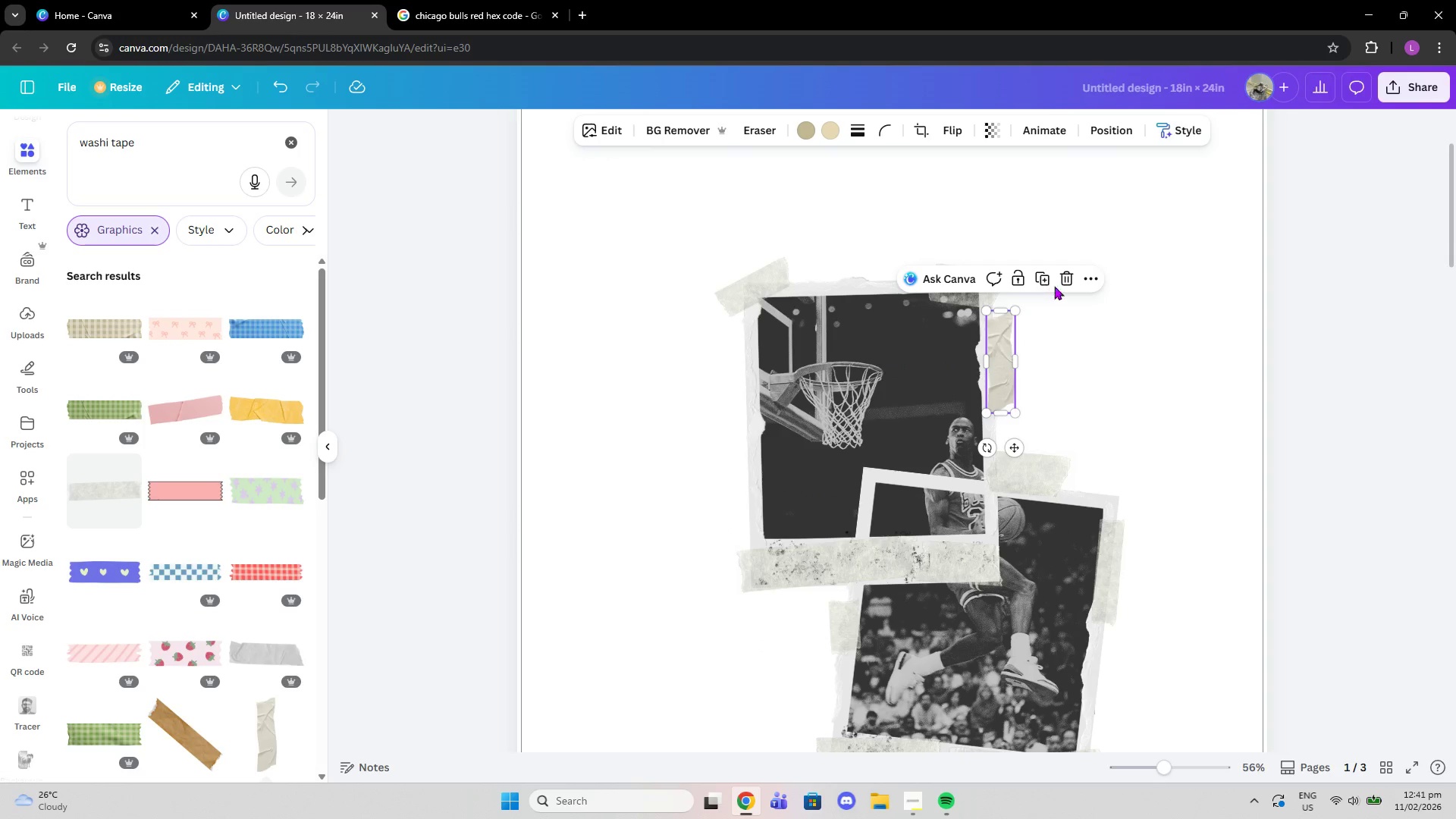 
left_click([1064, 280])
 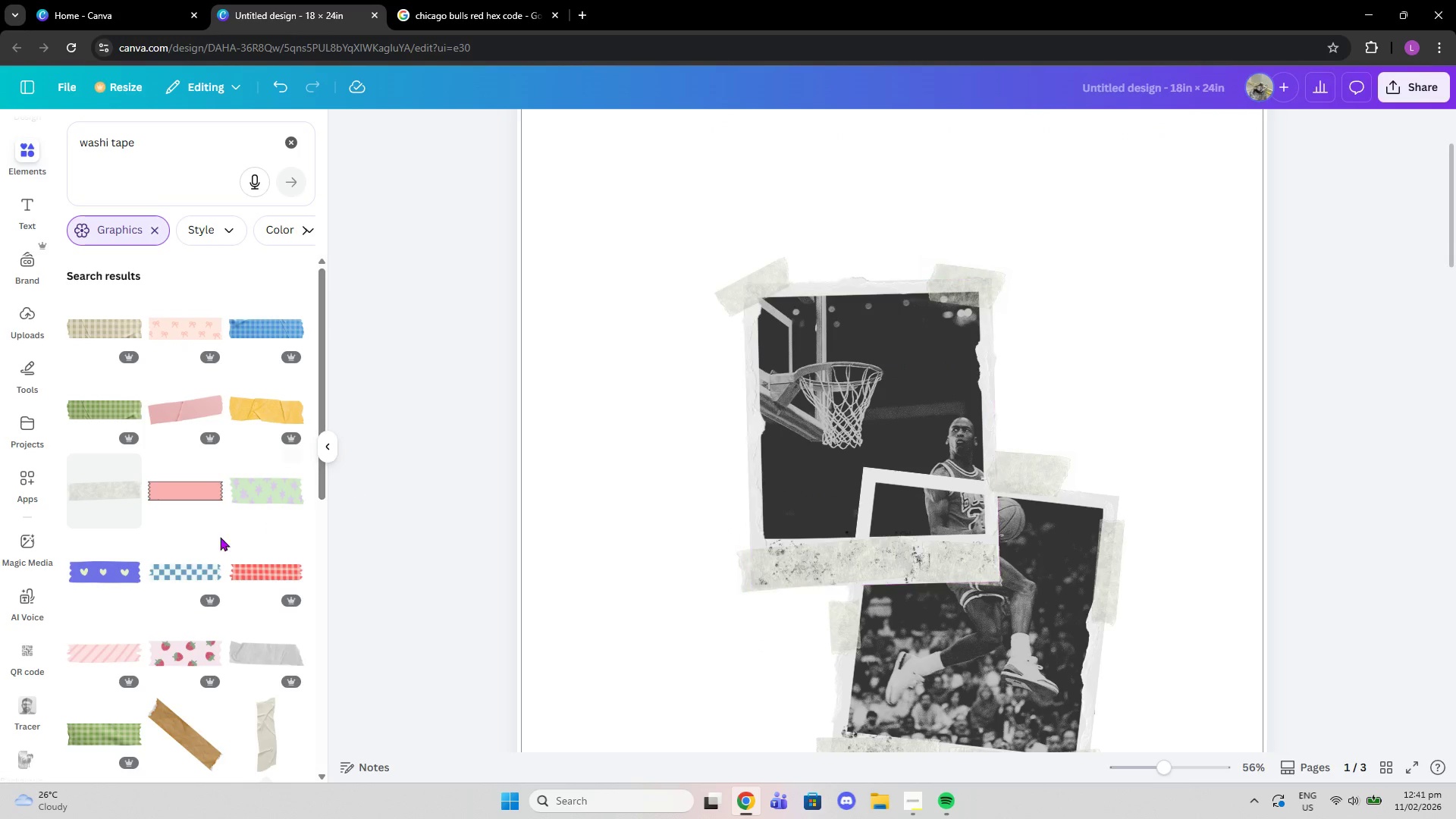 
scroll: coordinate [215, 593], scroll_direction: down, amount: 3.0
 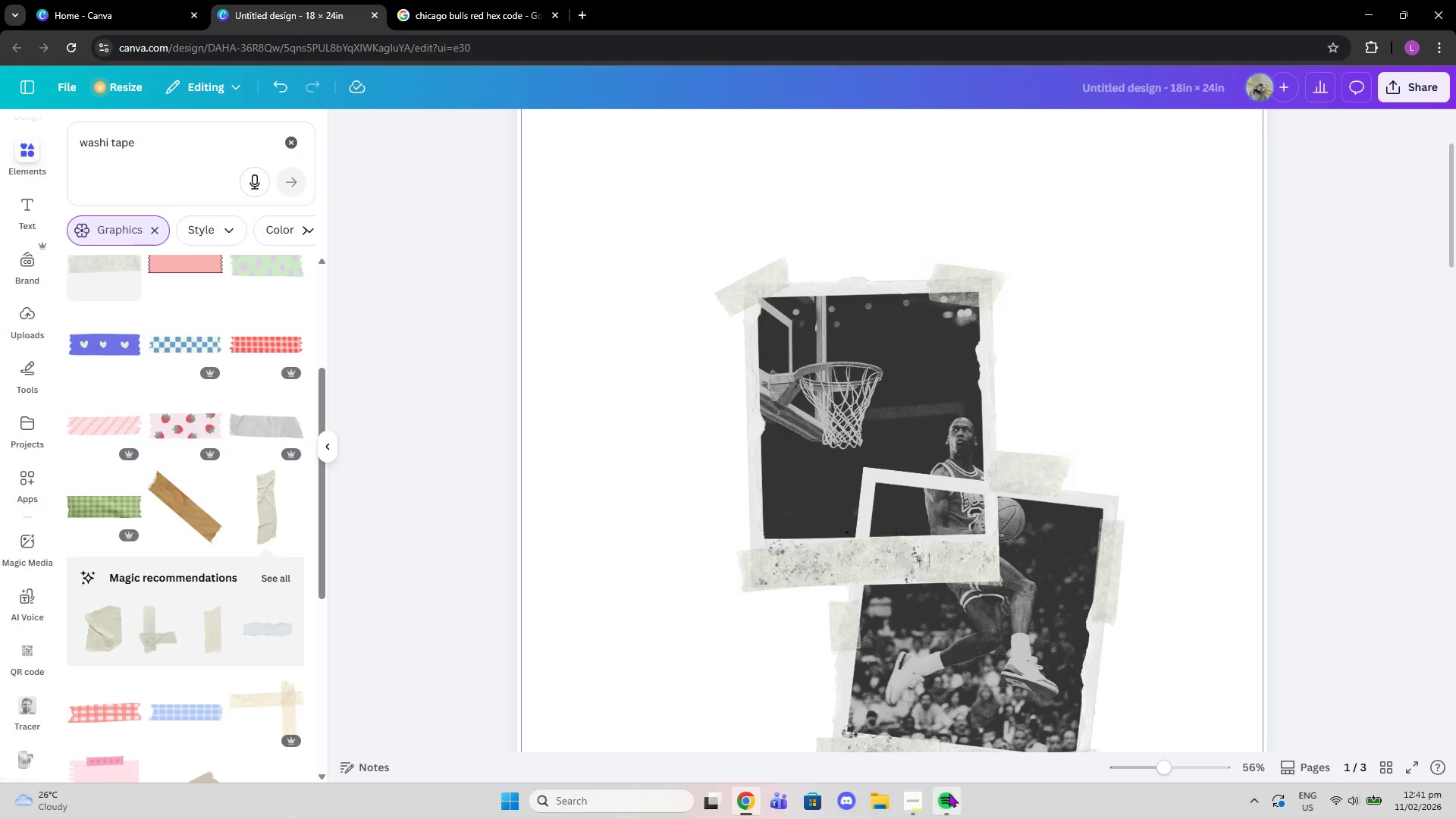 
left_click([912, 802])